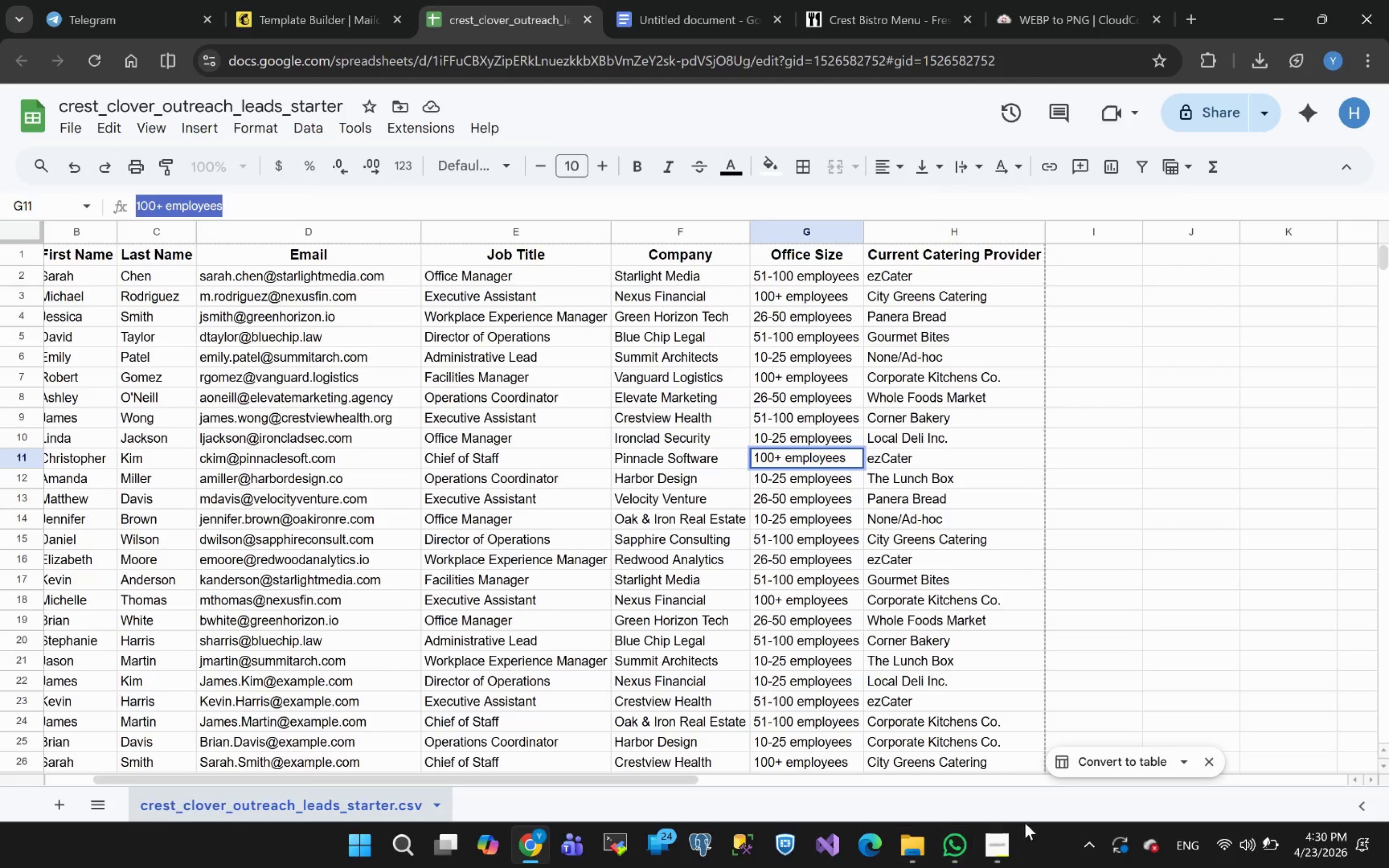 
left_click([994, 847])